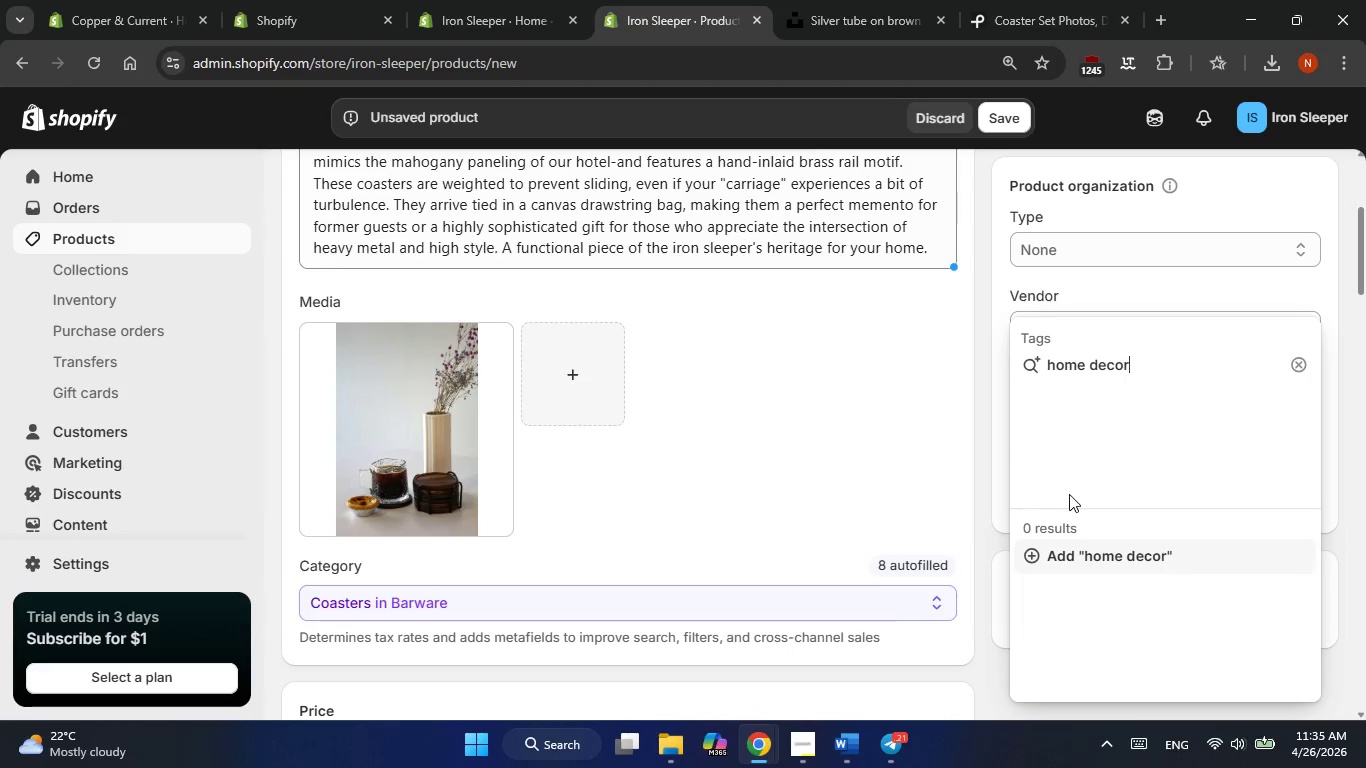 
key(ArrowRight)
 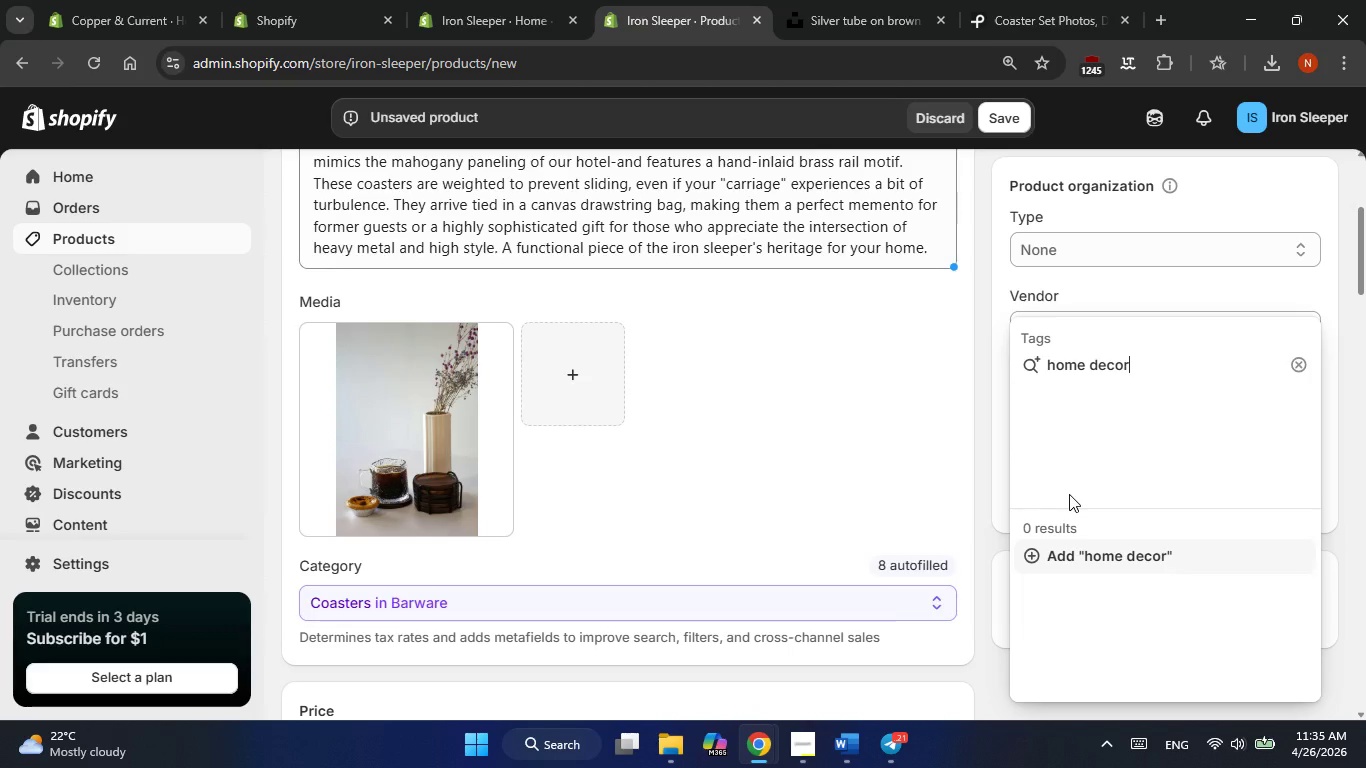 
key(ArrowRight)
 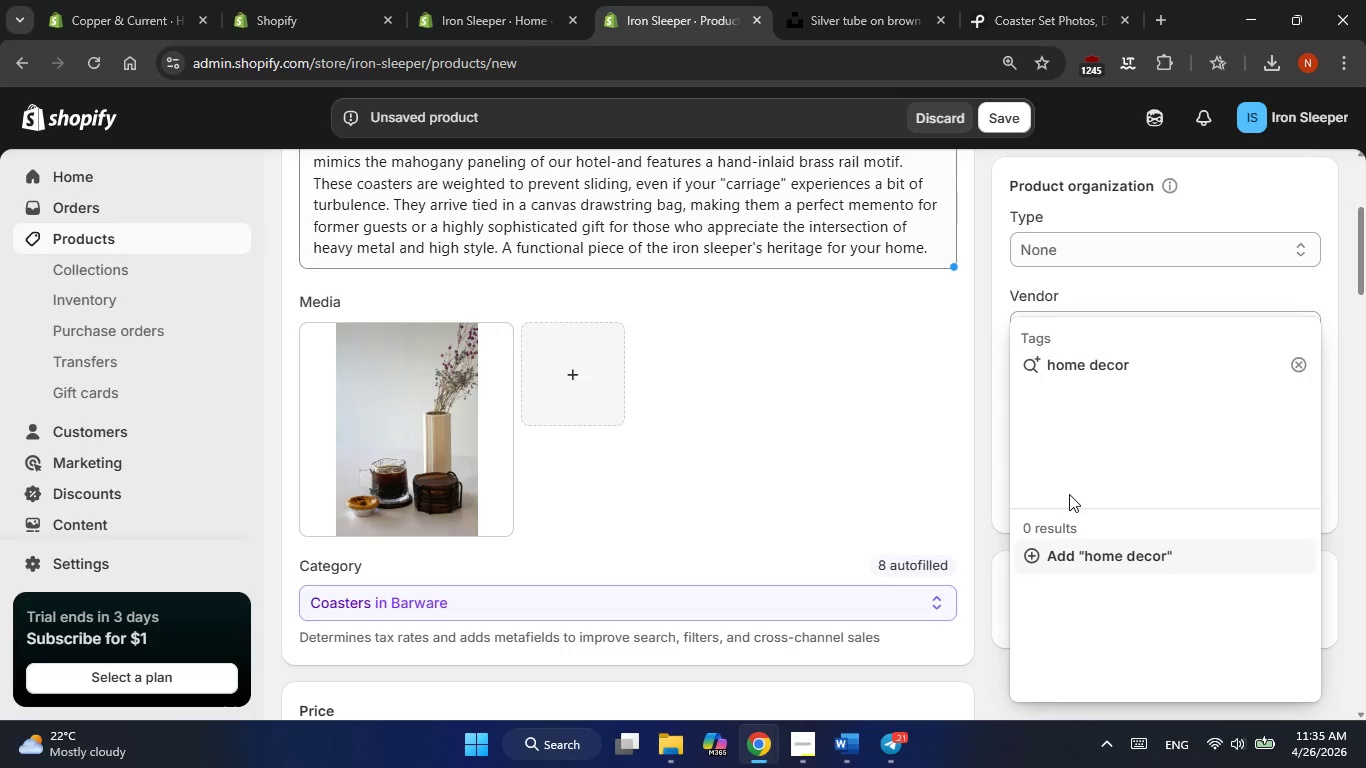 
type(, boutique hotel goods,brass accents)
 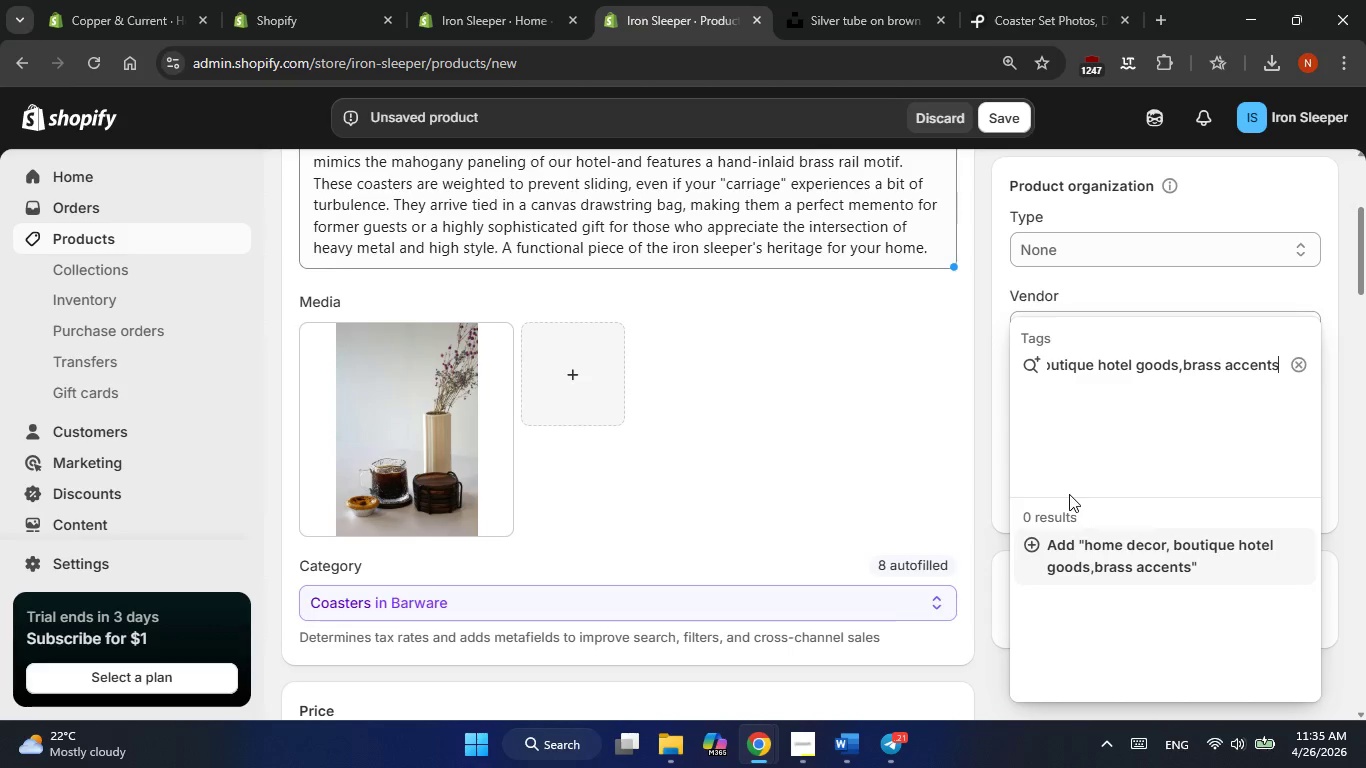 
left_click([1035, 546])
 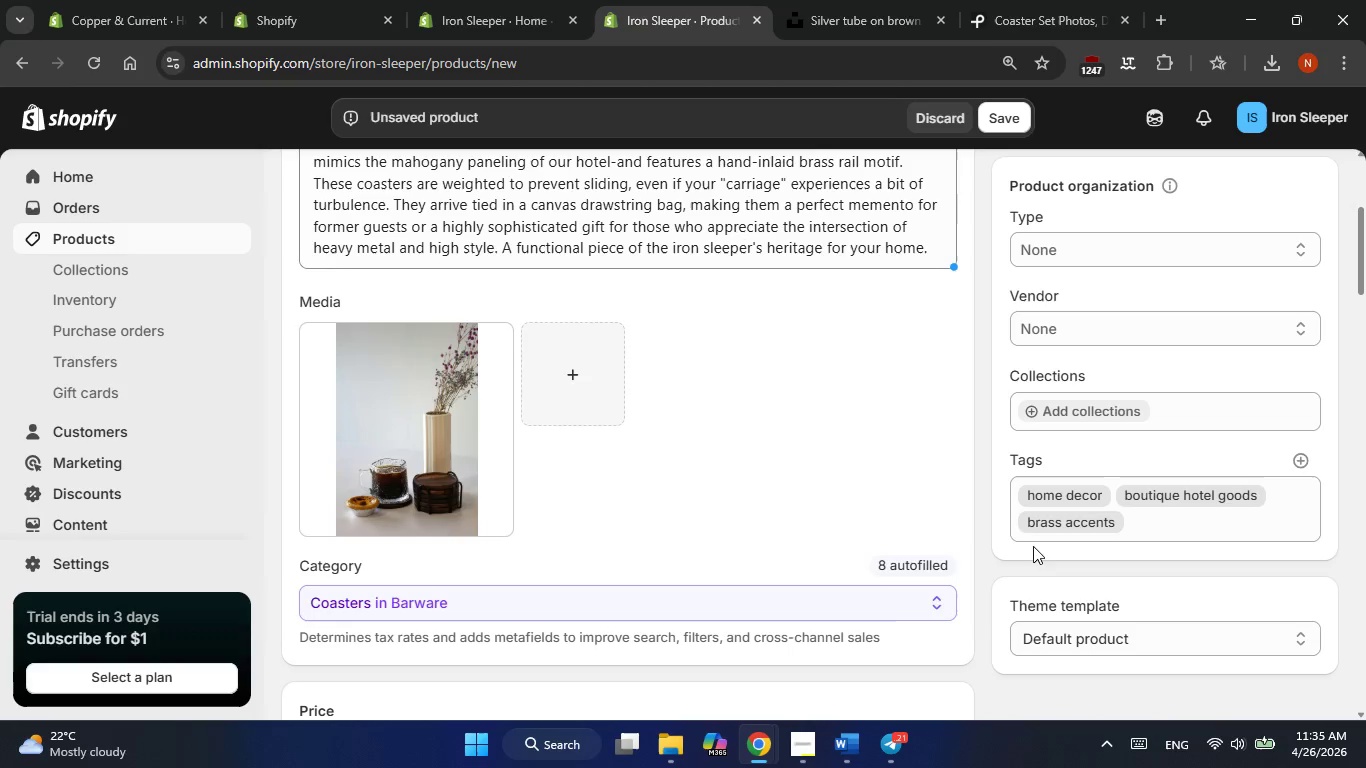 
left_click([978, 503])
 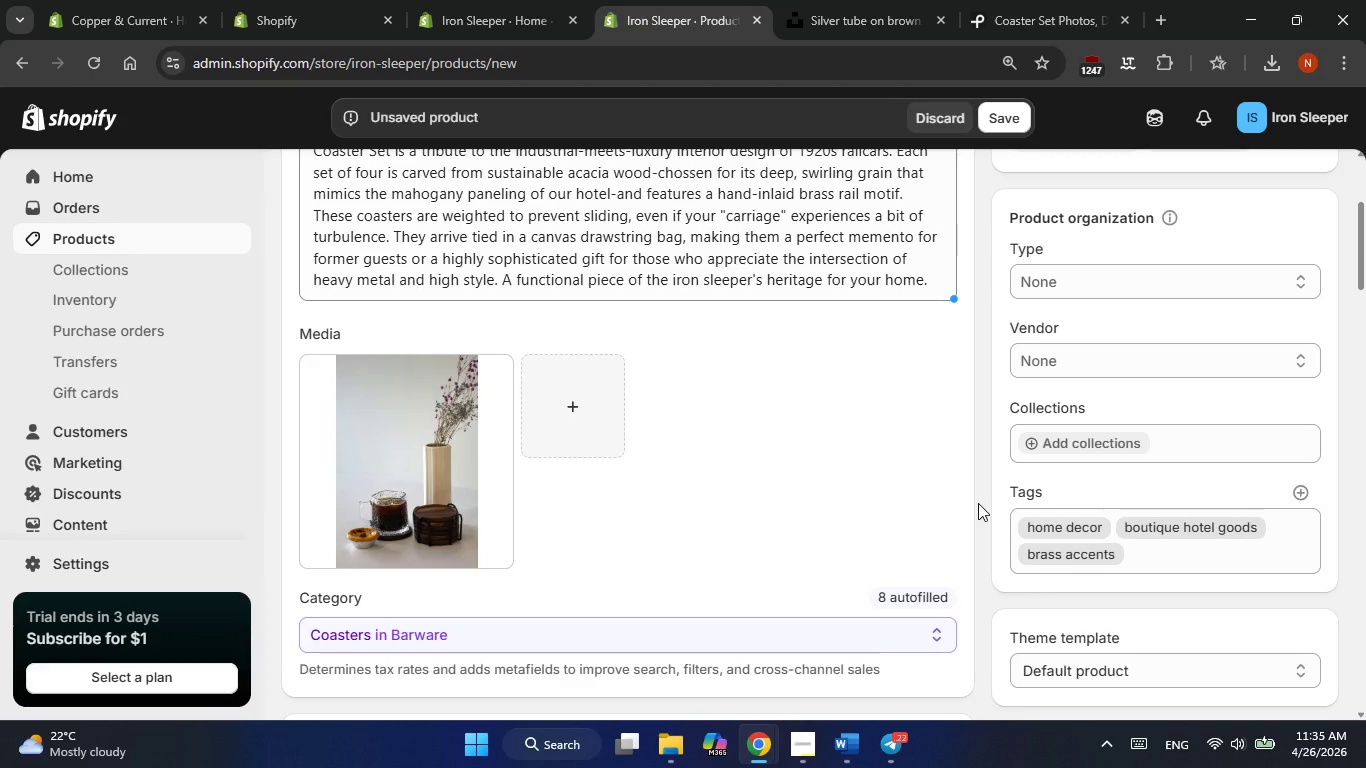 
wait(10.72)
 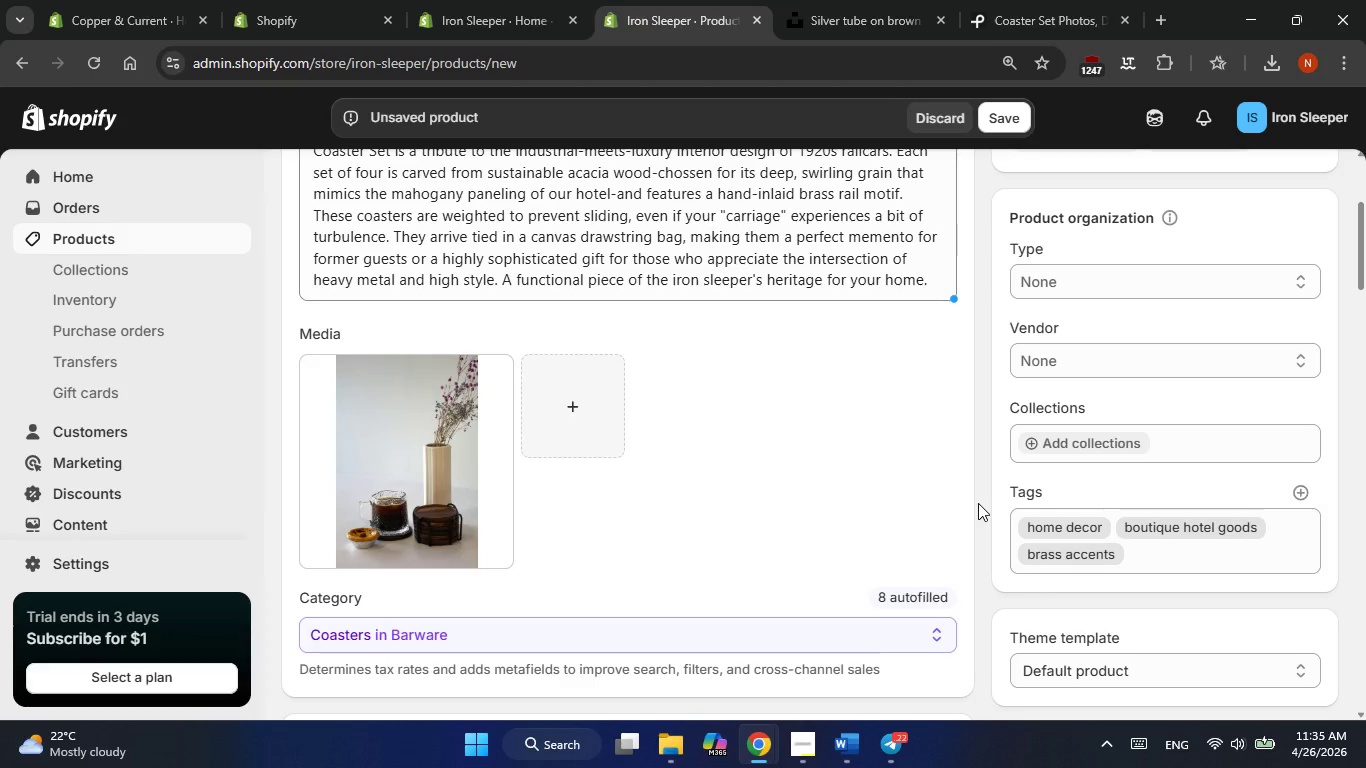 
left_click([1050, 225])
 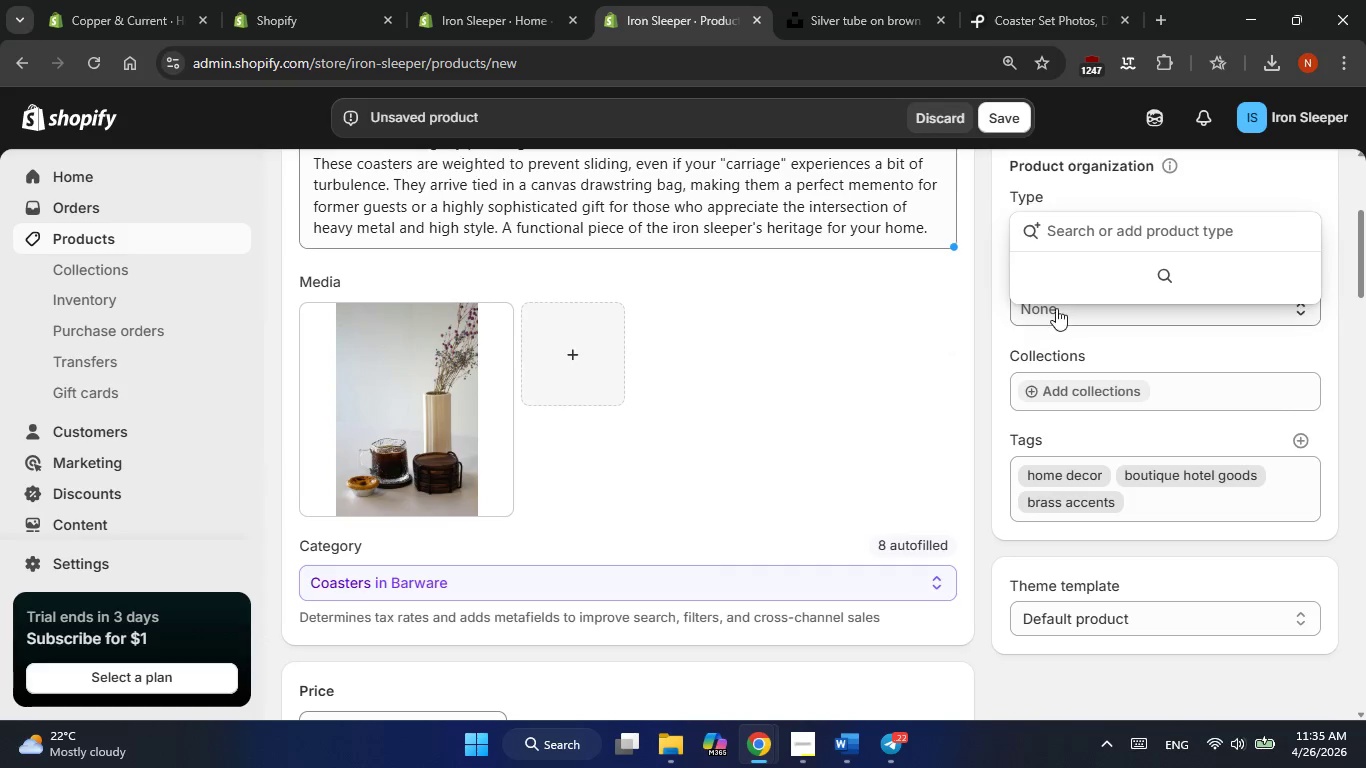 
left_click([1055, 319])
 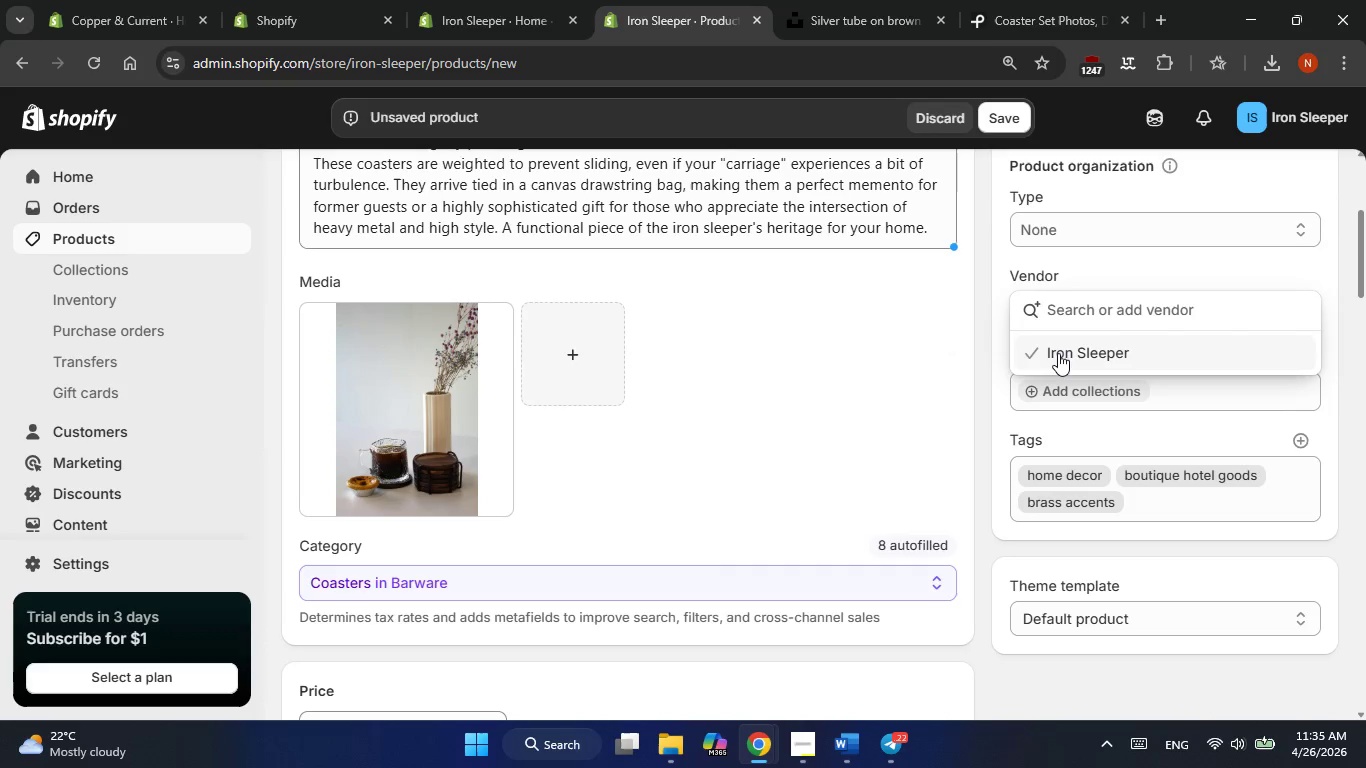 
left_click([1058, 353])
 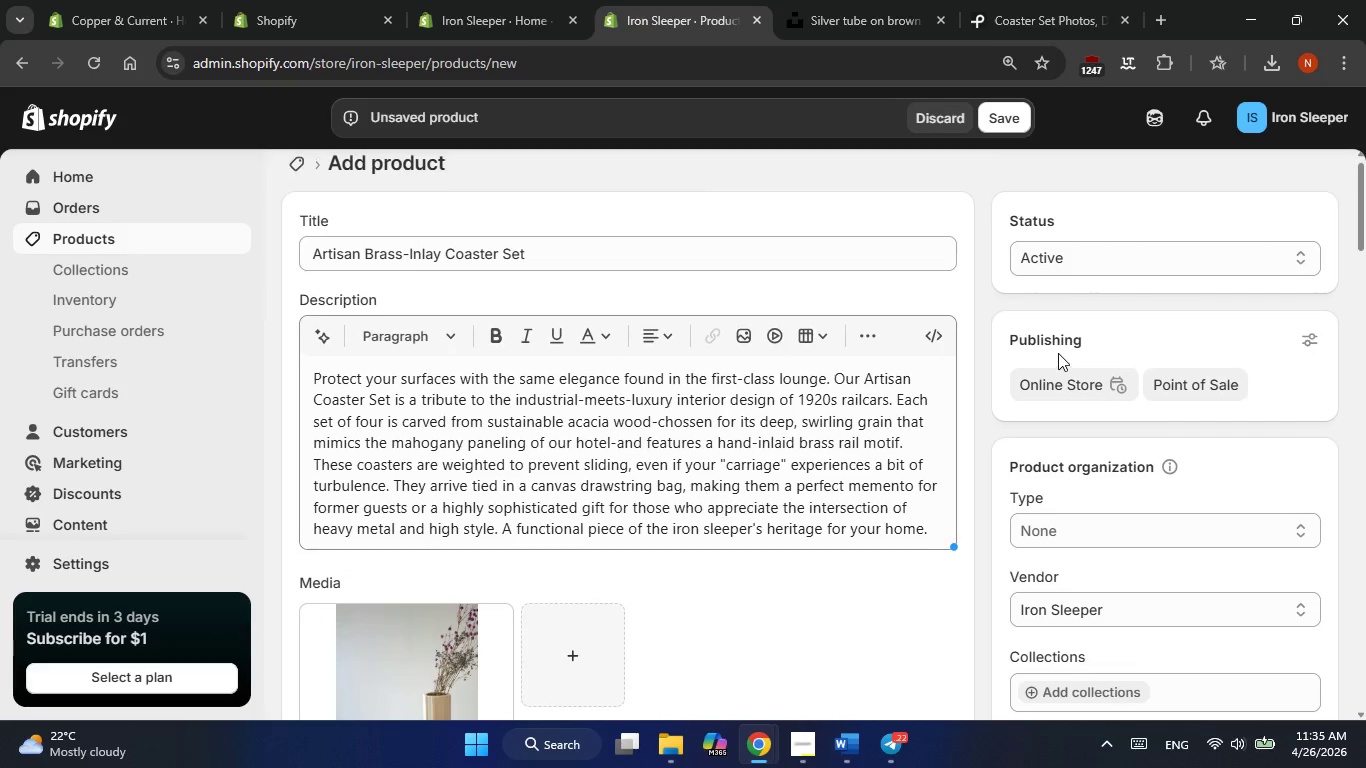 
left_click([1008, 98])
 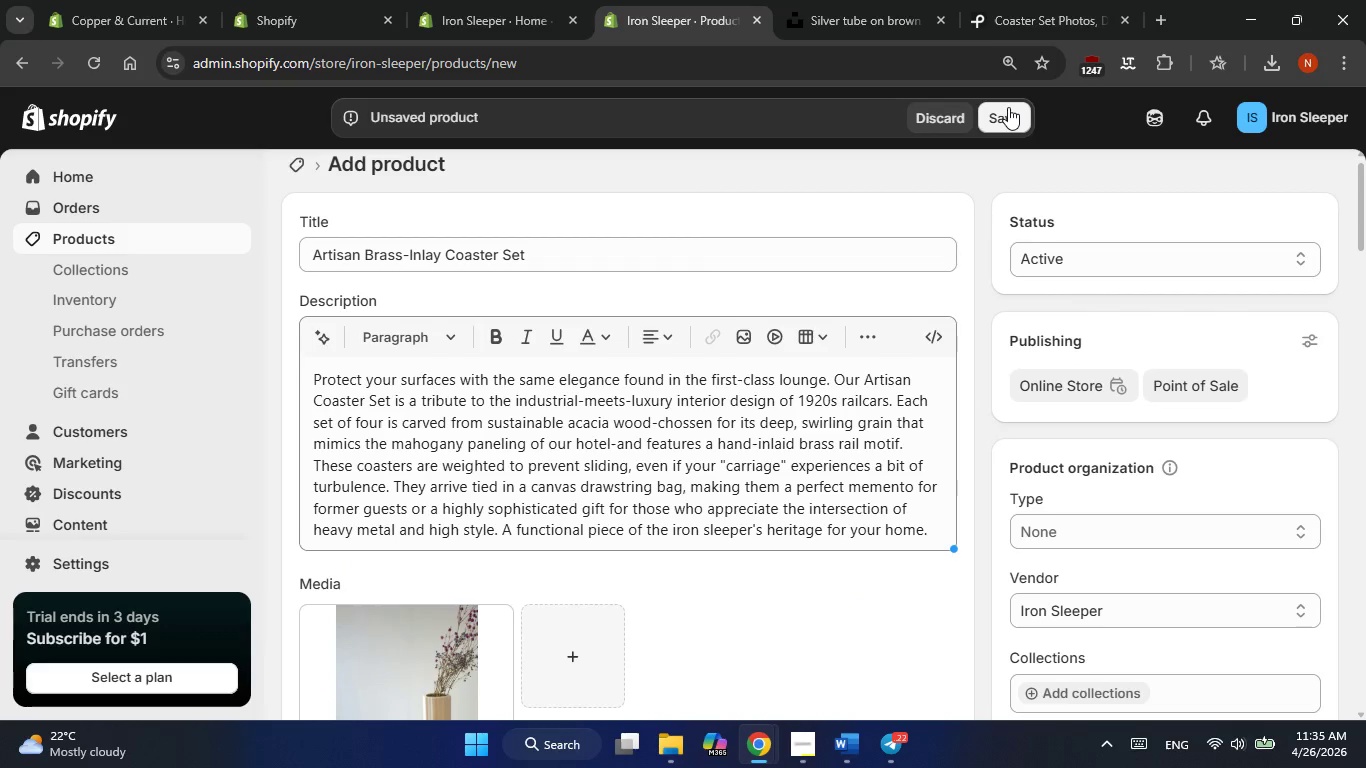 
left_click([1008, 107])
 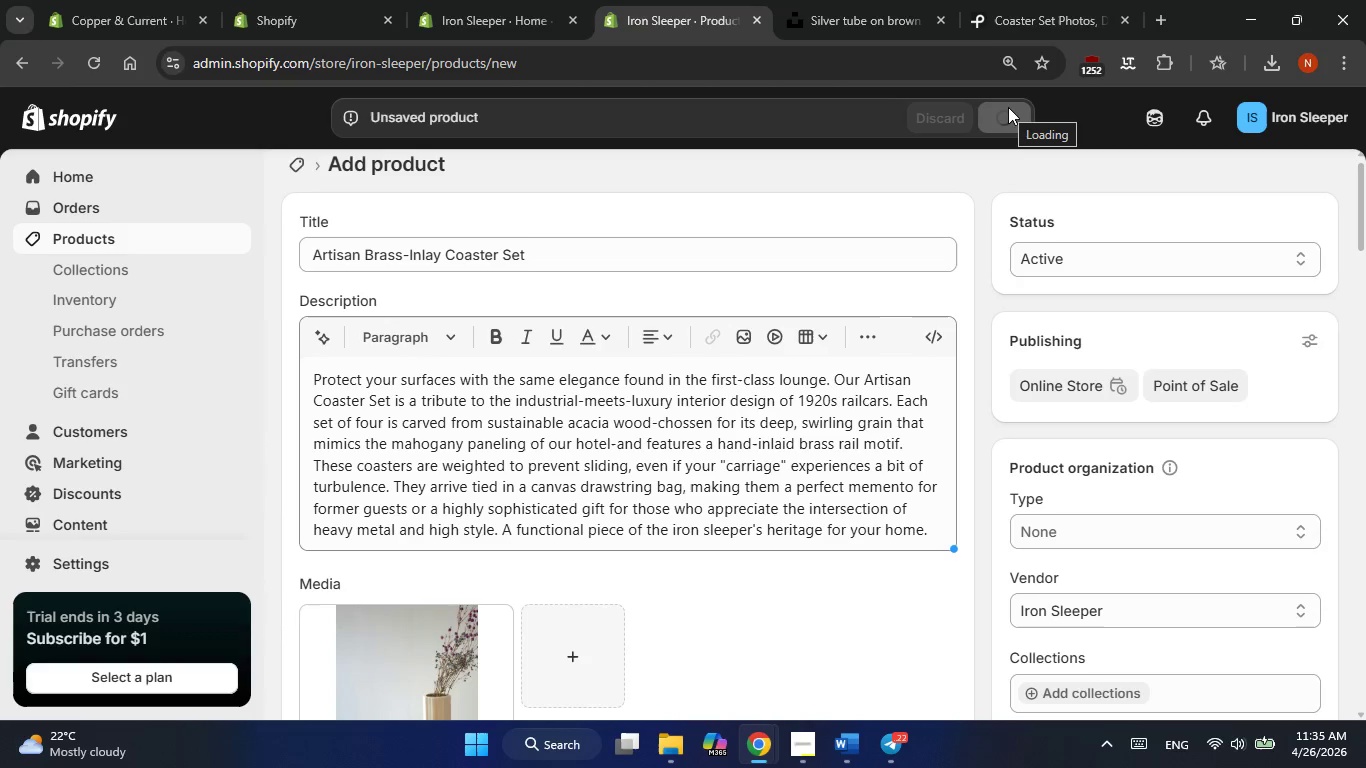 
wait(8.84)
 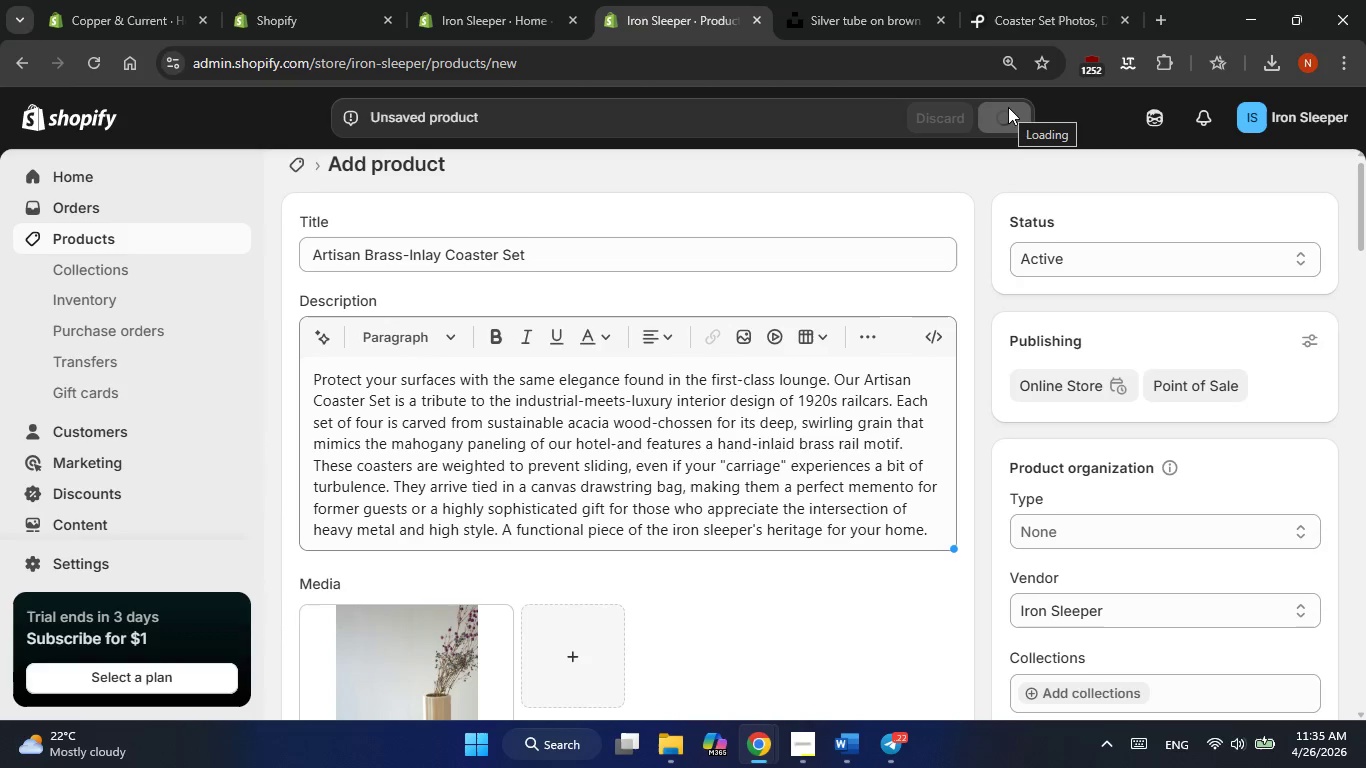 
left_click([1008, 107])
 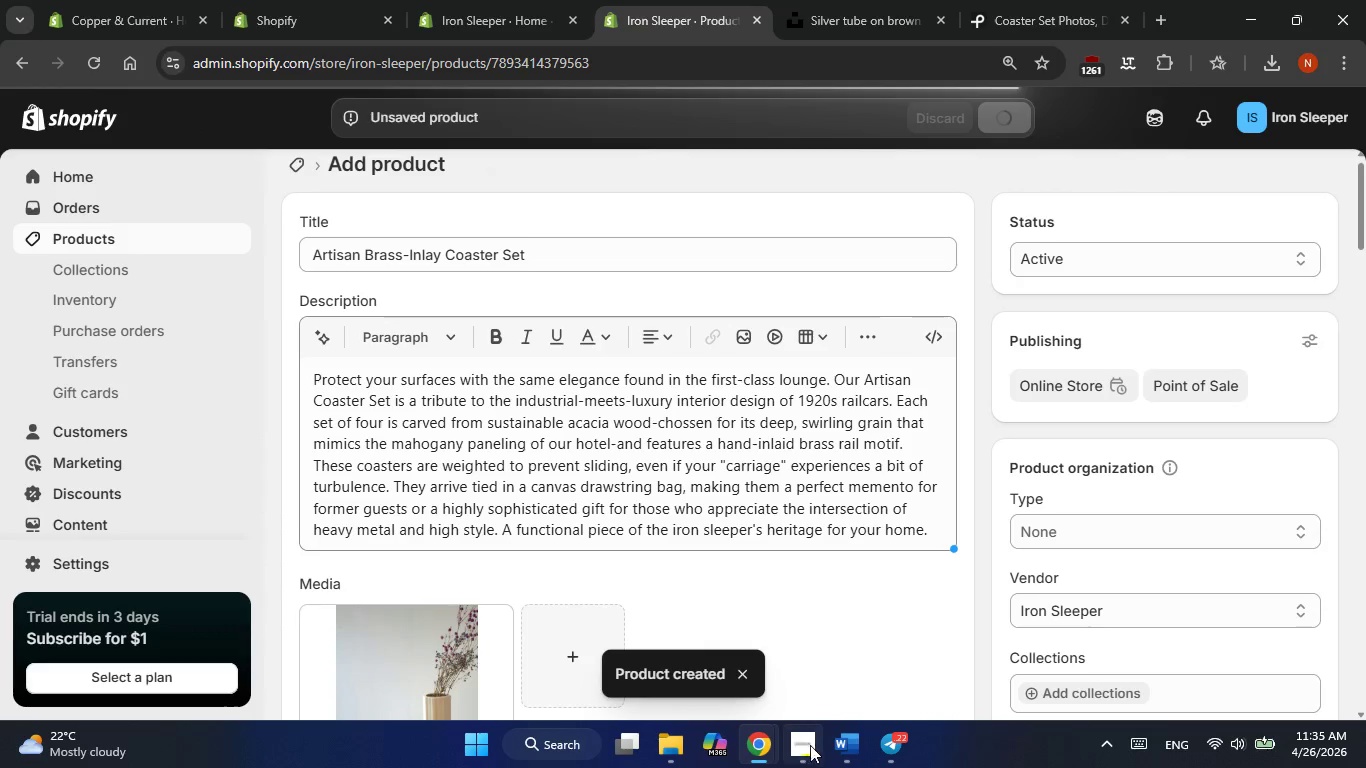 
left_click([817, 749])